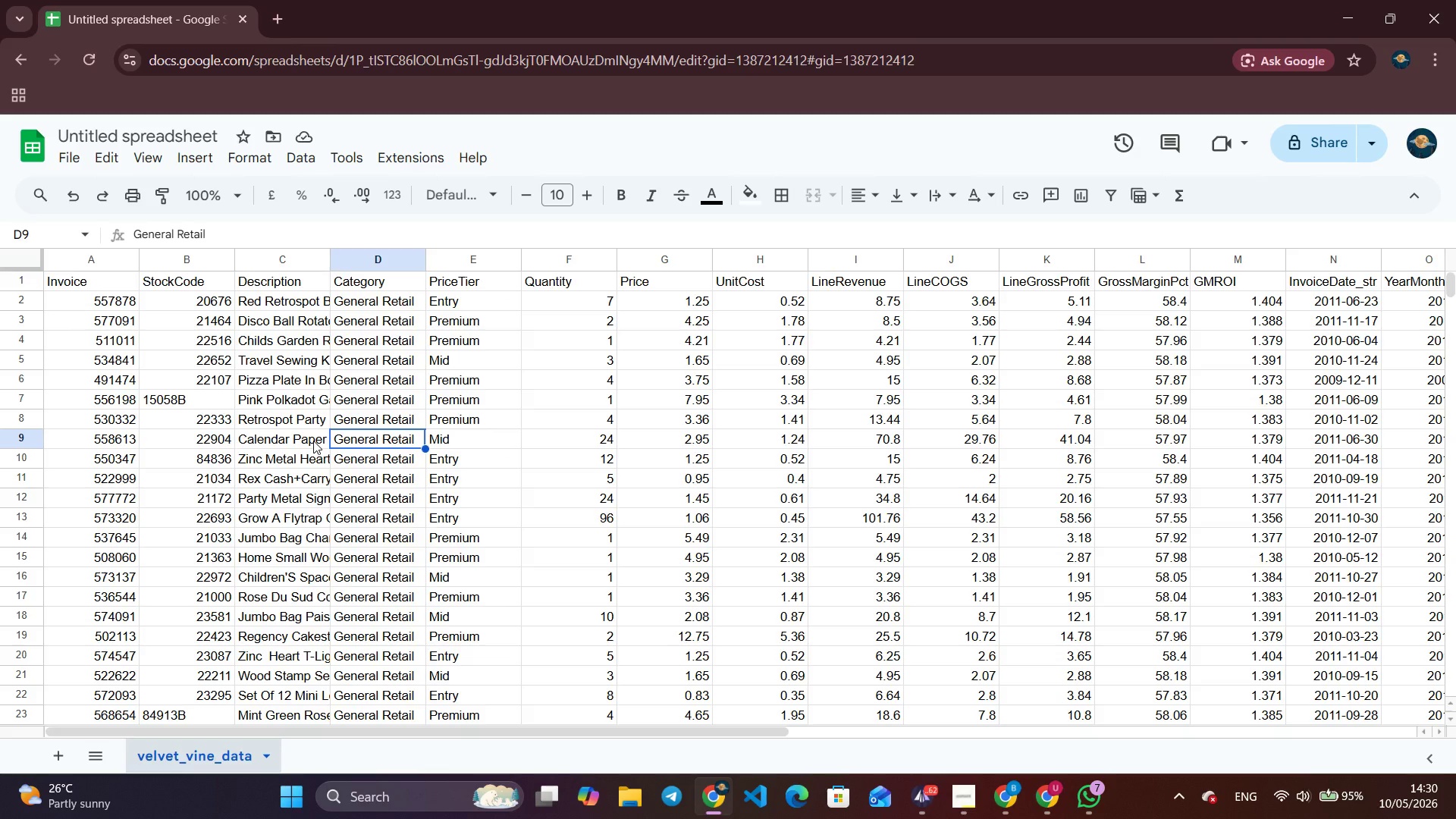 
wait(75.39)
 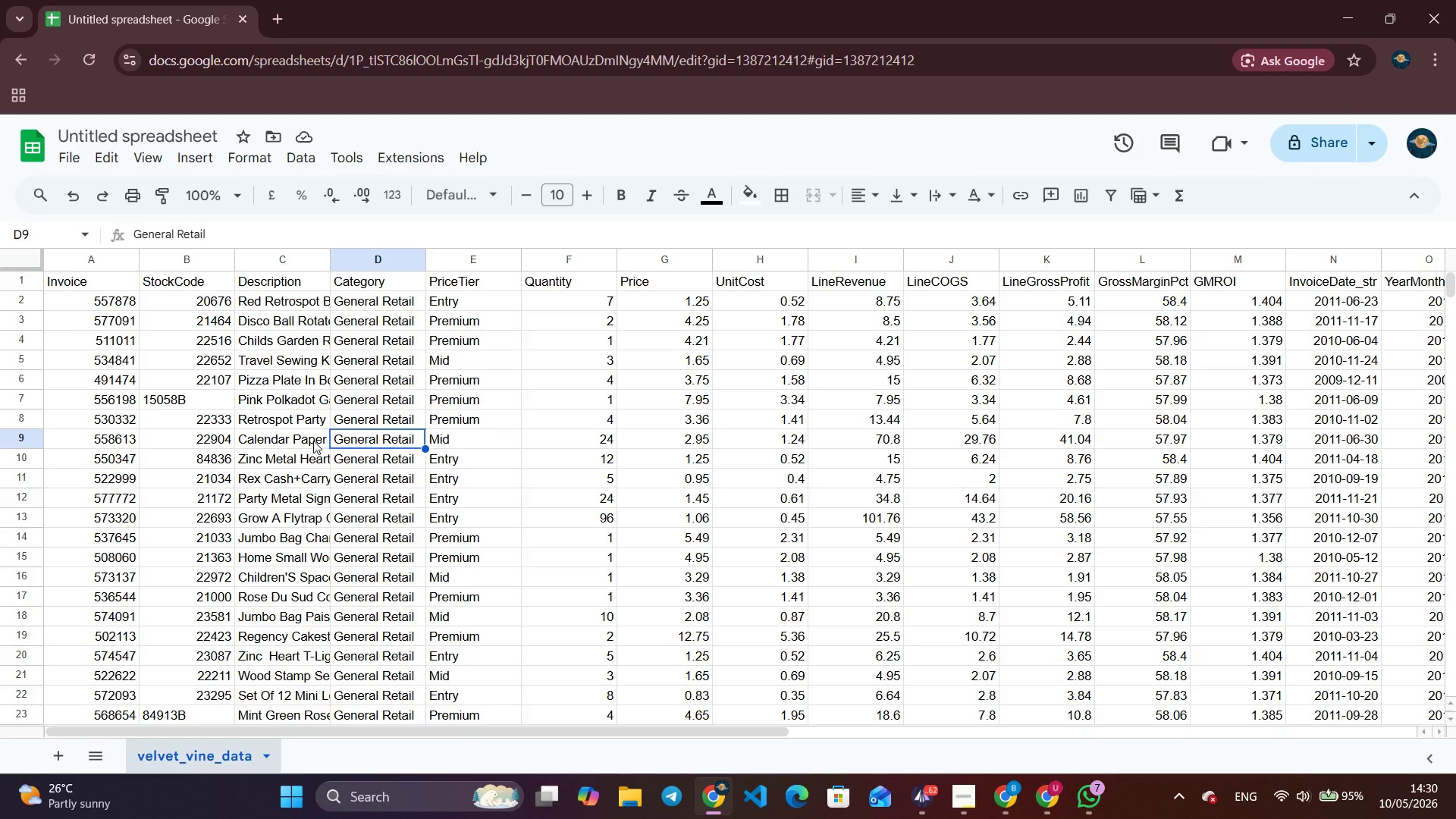 
left_click([955, 811])